 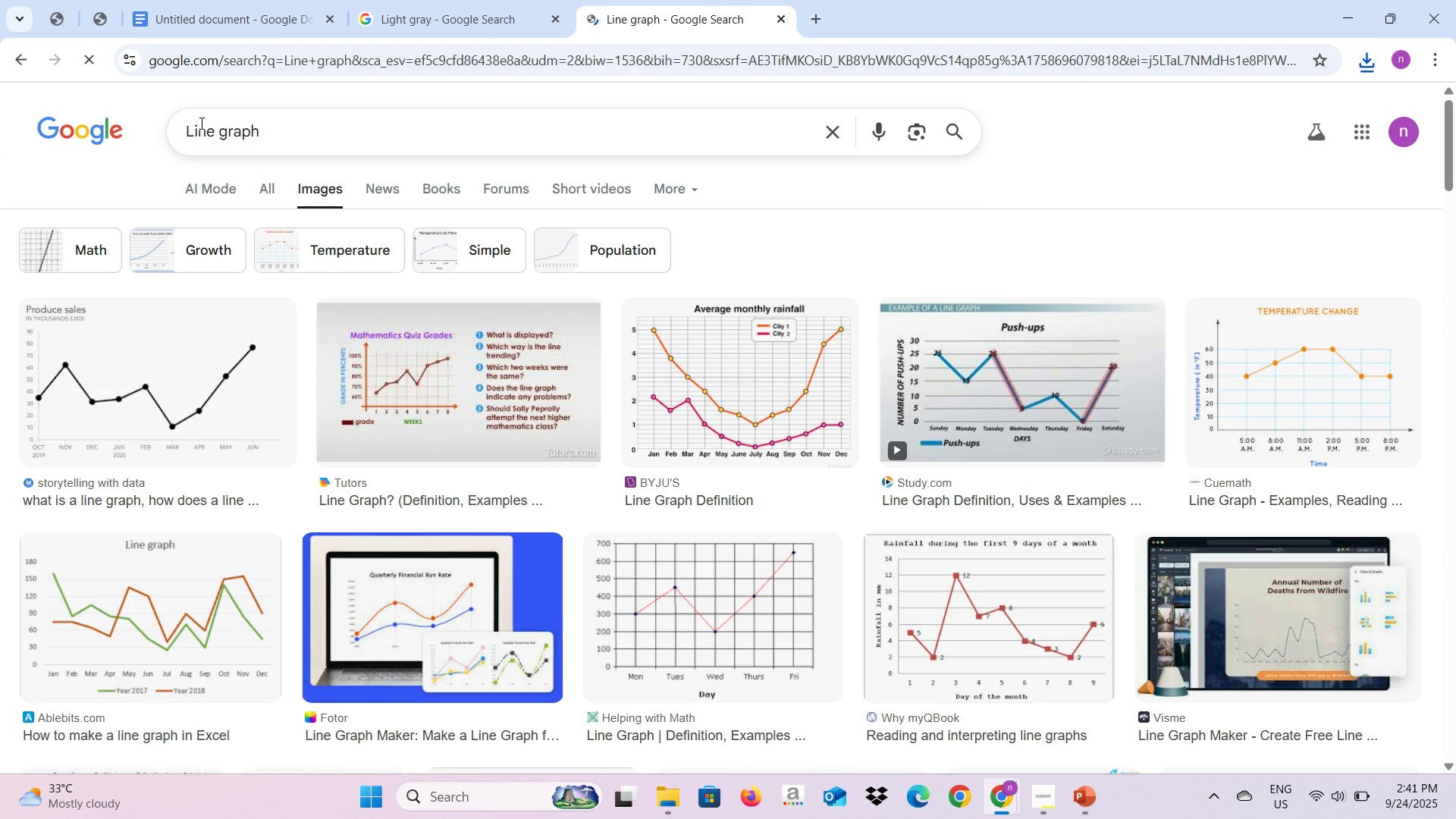 
left_click([213, 396])
 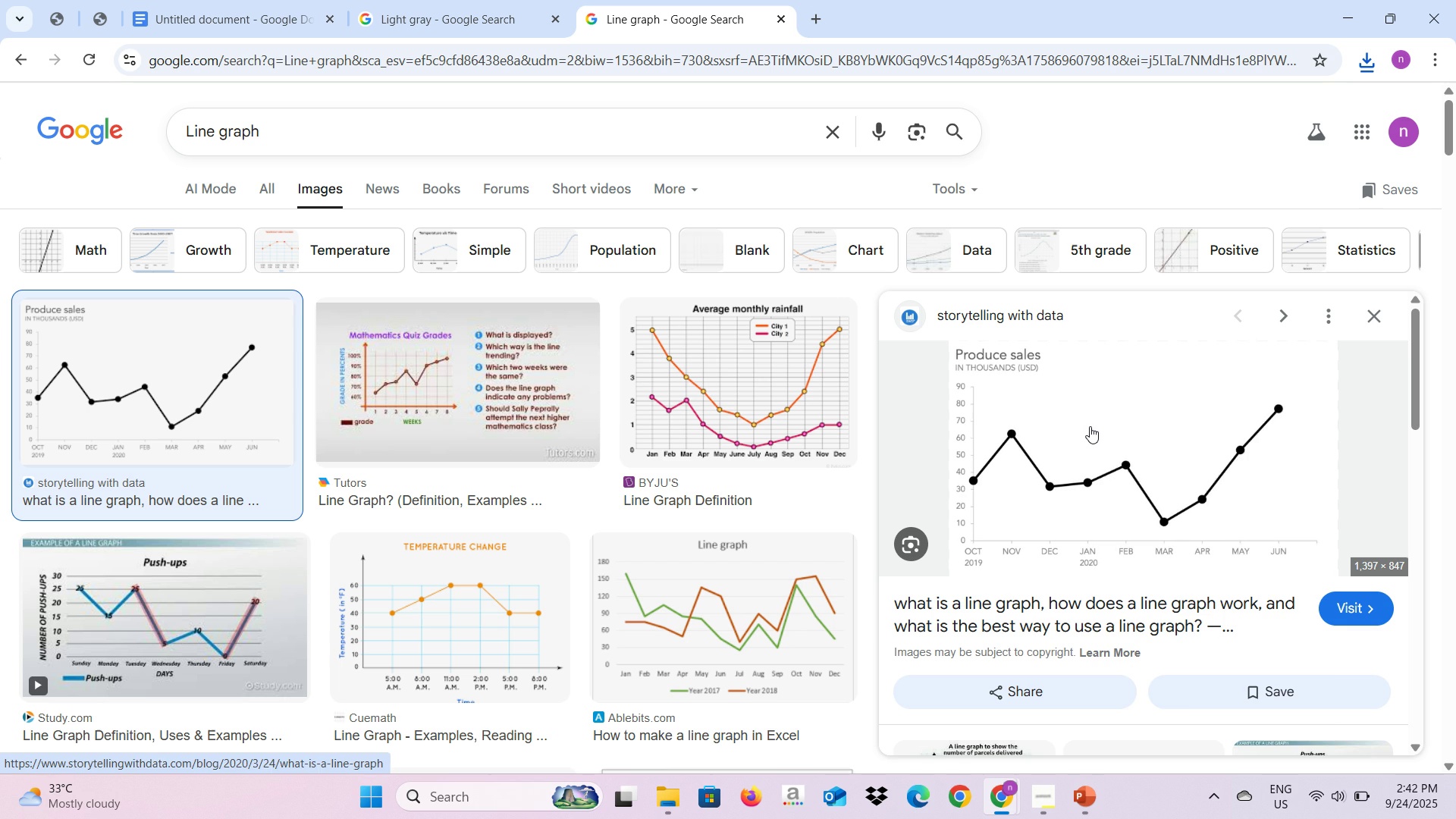 
right_click([1090, 426])
 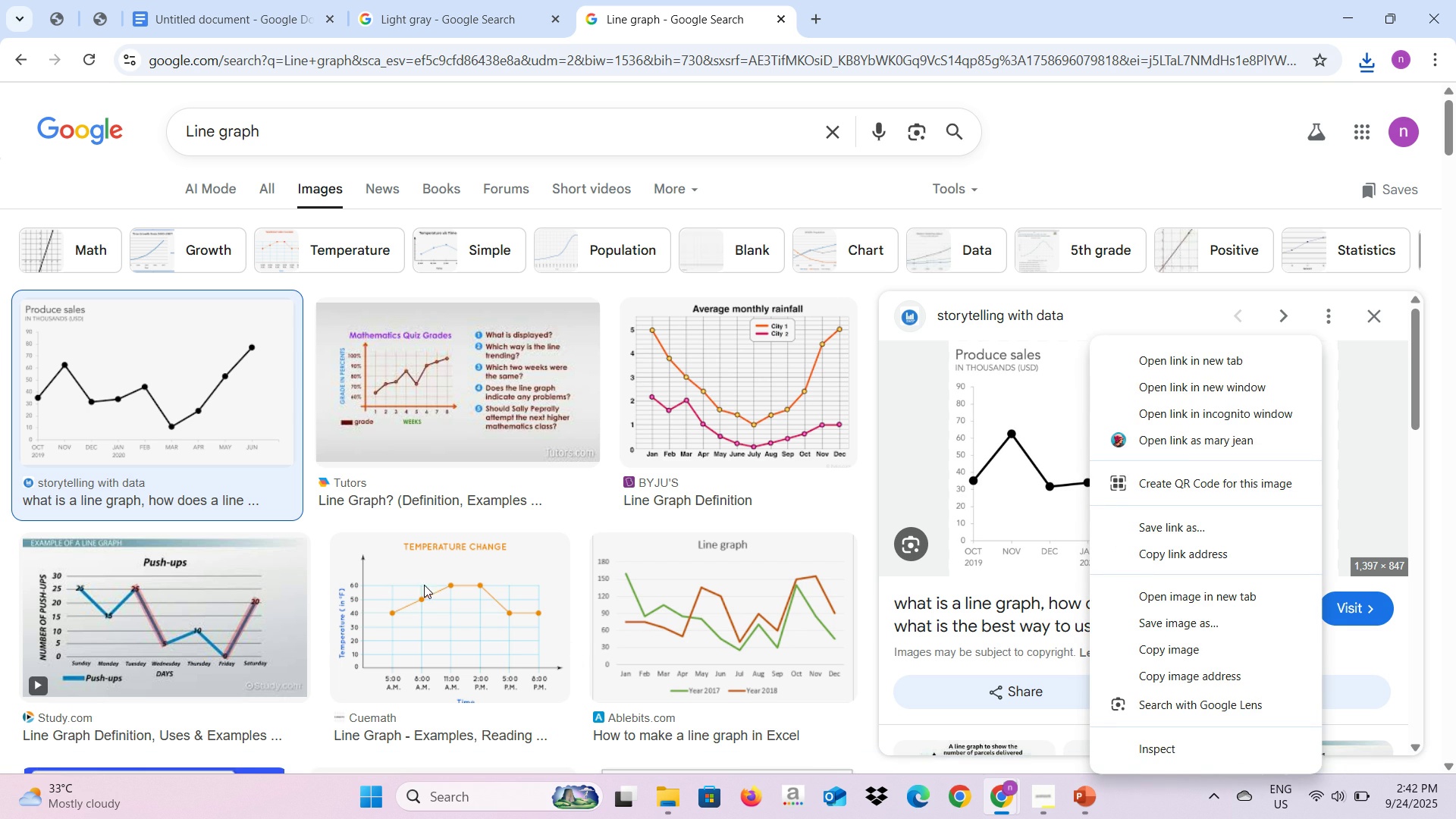 
wait(5.79)
 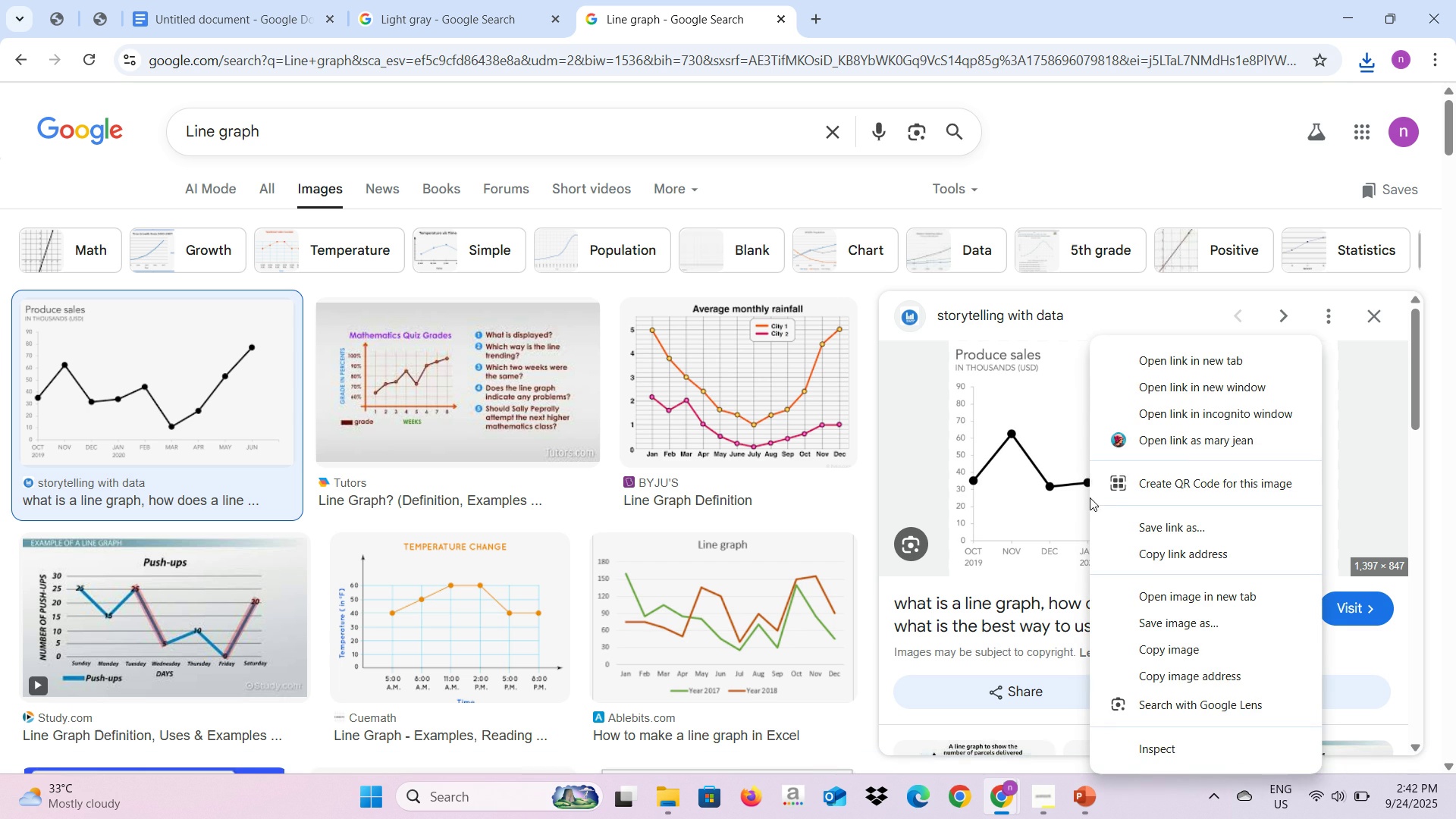 
left_click([786, 595])
 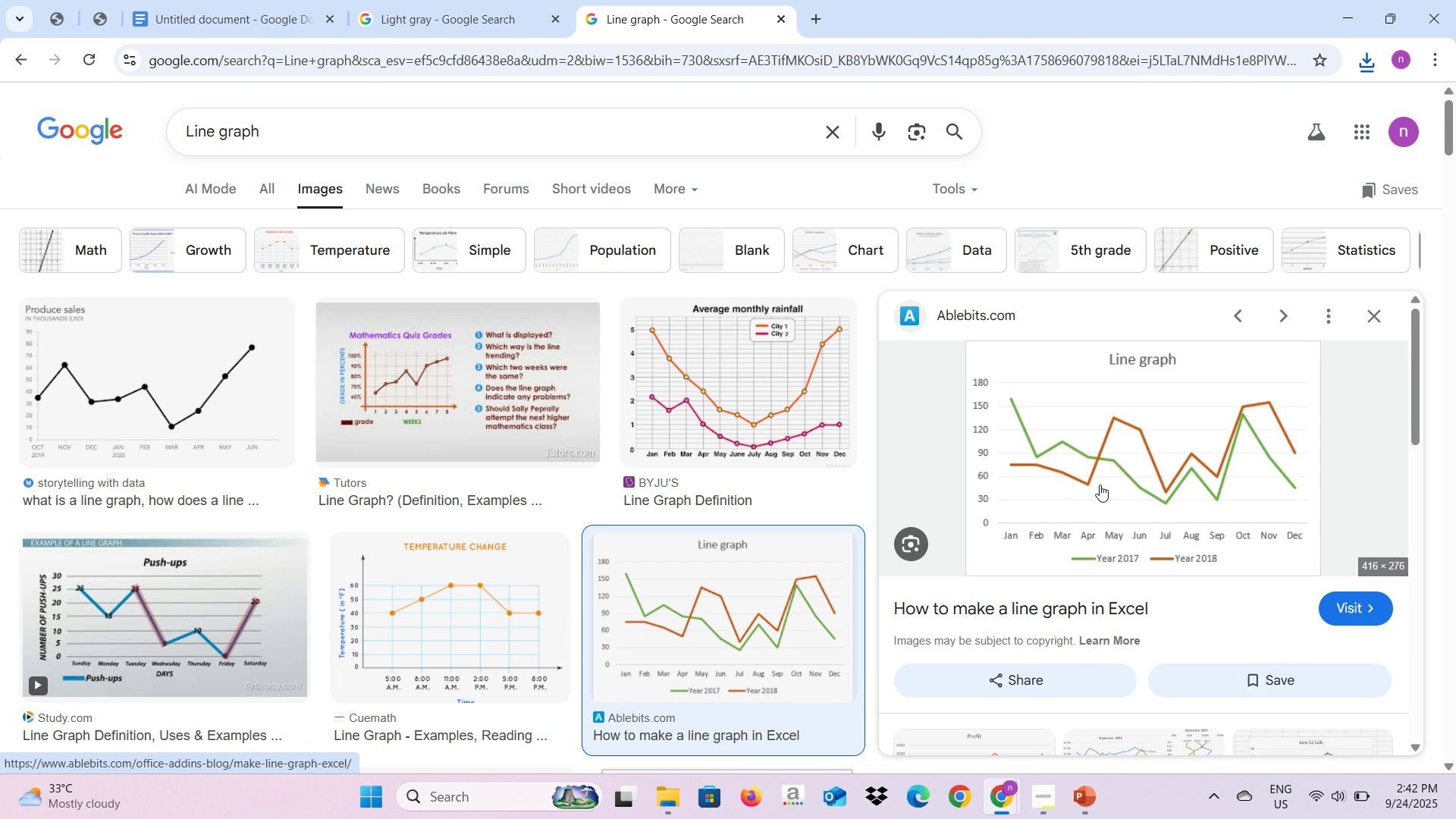 
right_click([1100, 482])
 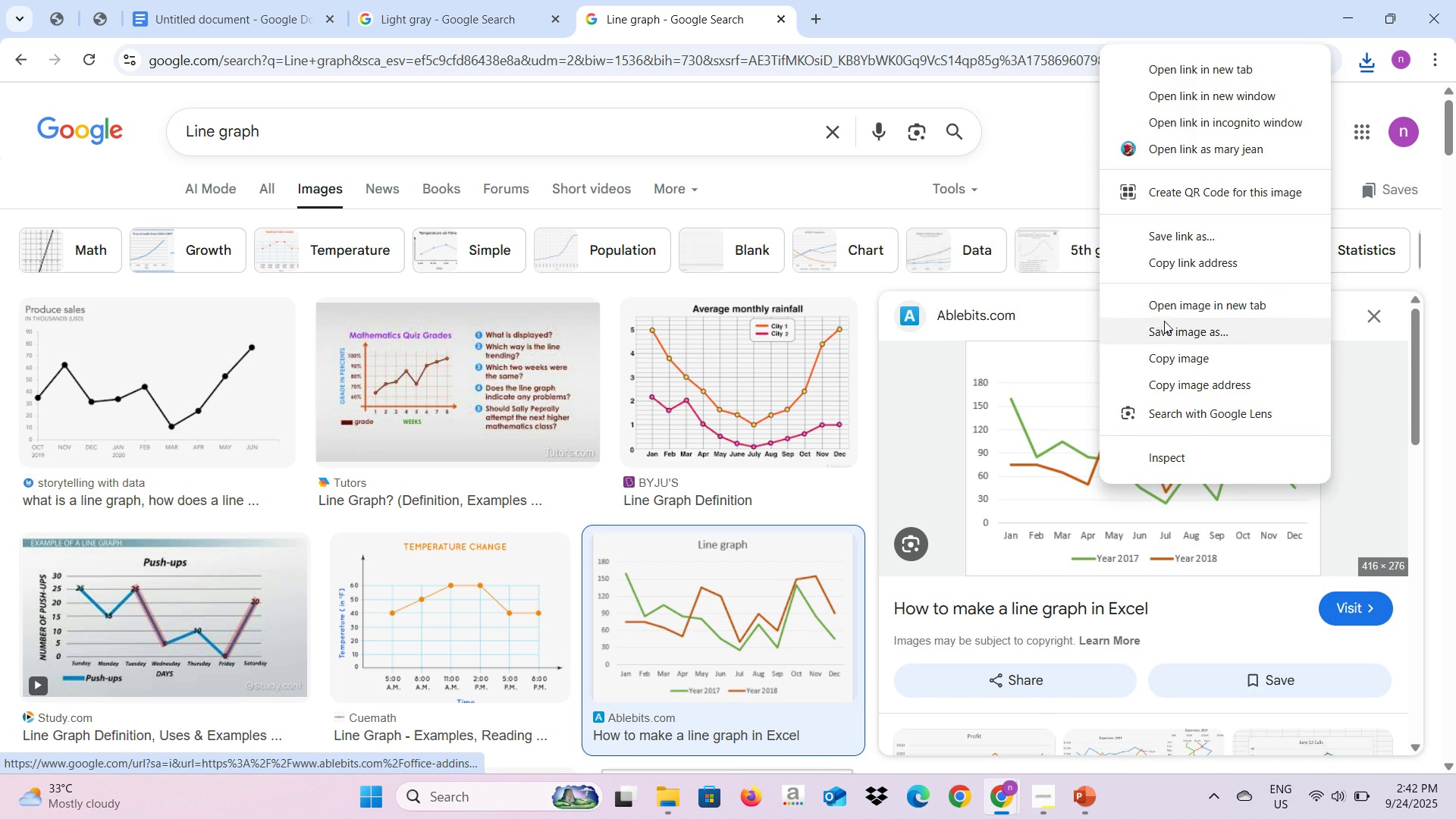 
left_click([1164, 330])
 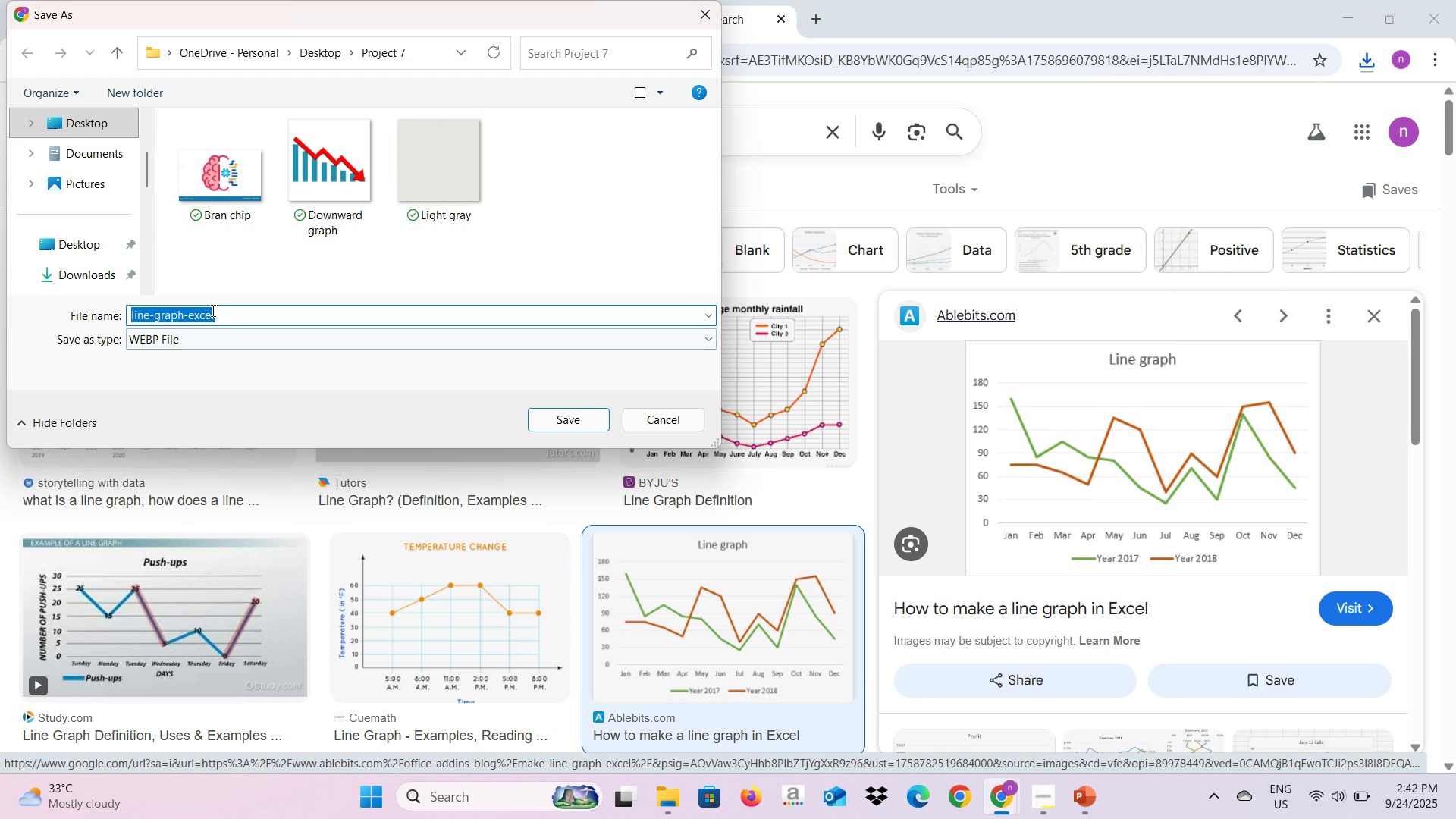 
scroll: coordinate [73, 268], scroll_direction: down, amount: 3.0
 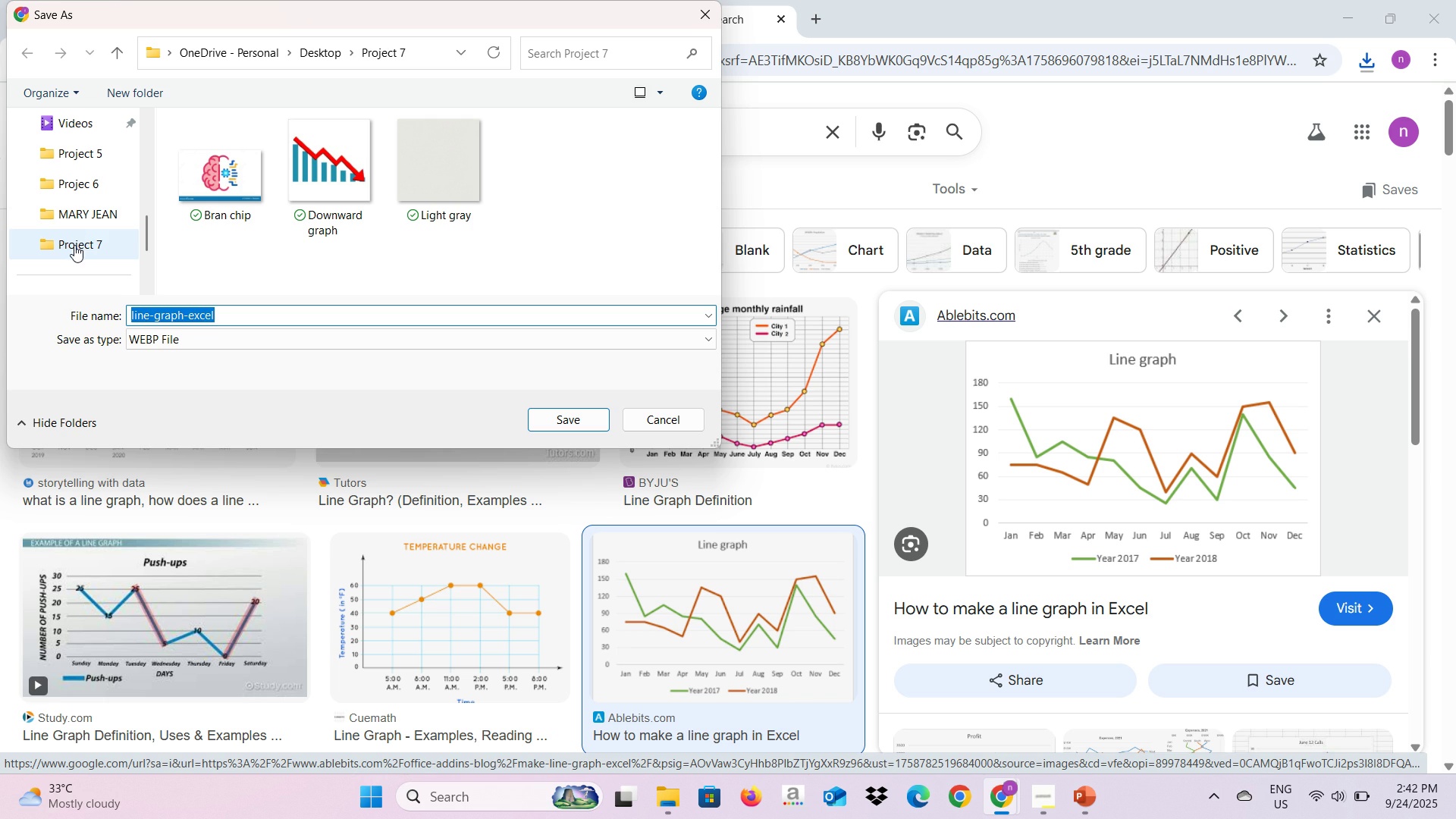 
left_click([74, 245])
 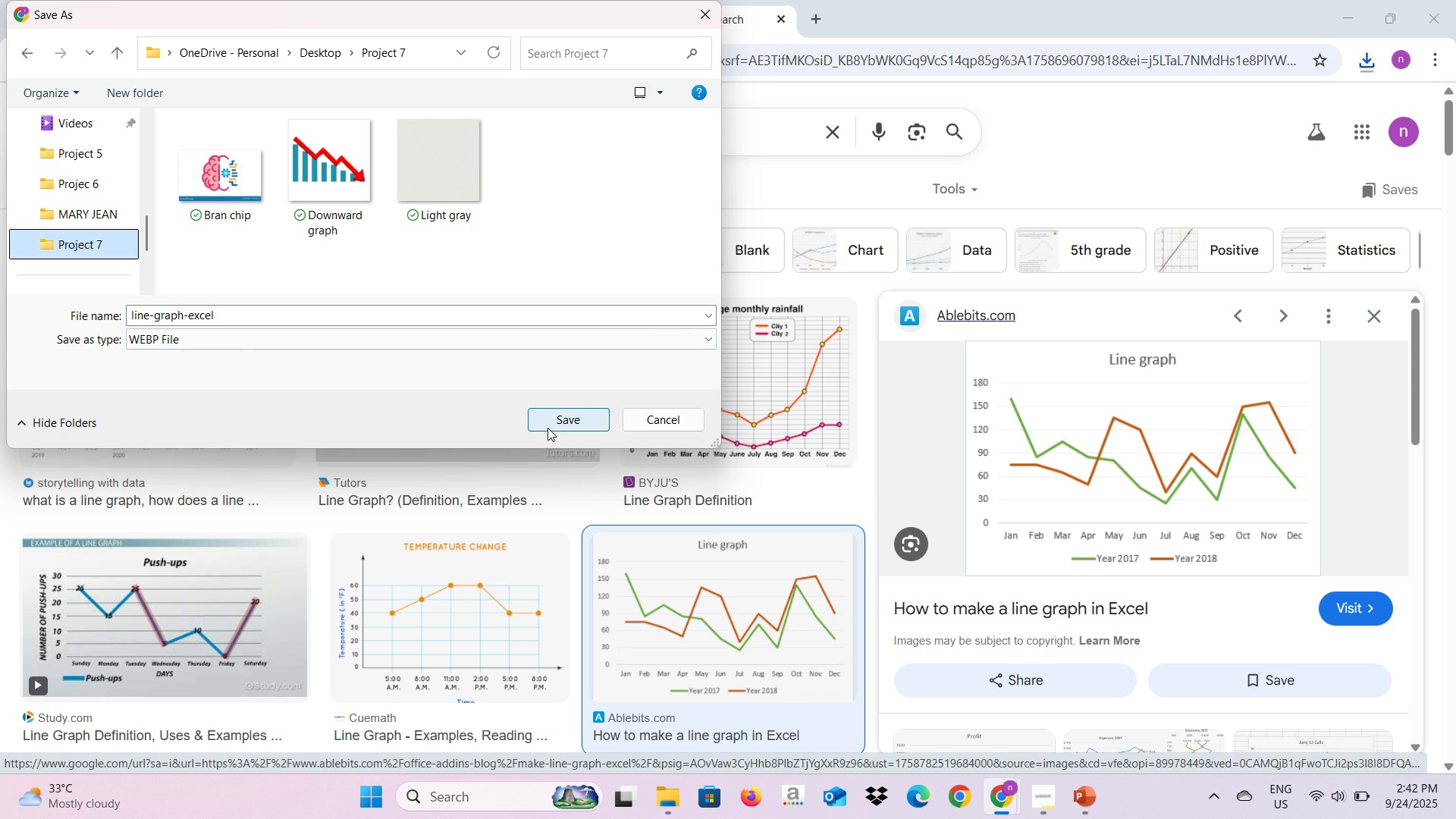 
left_click([548, 428])
 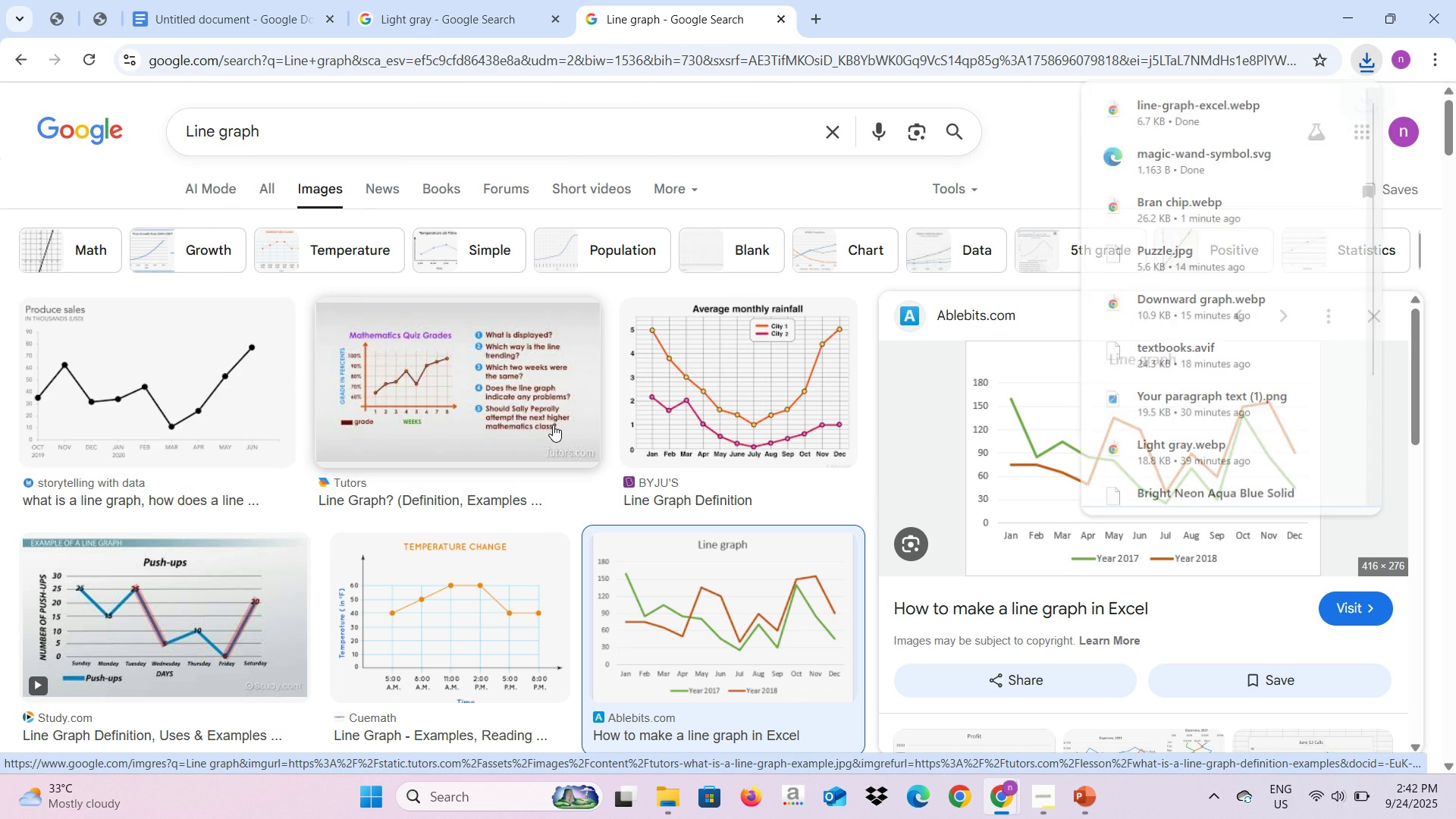 
key(Alt+AltLeft)
 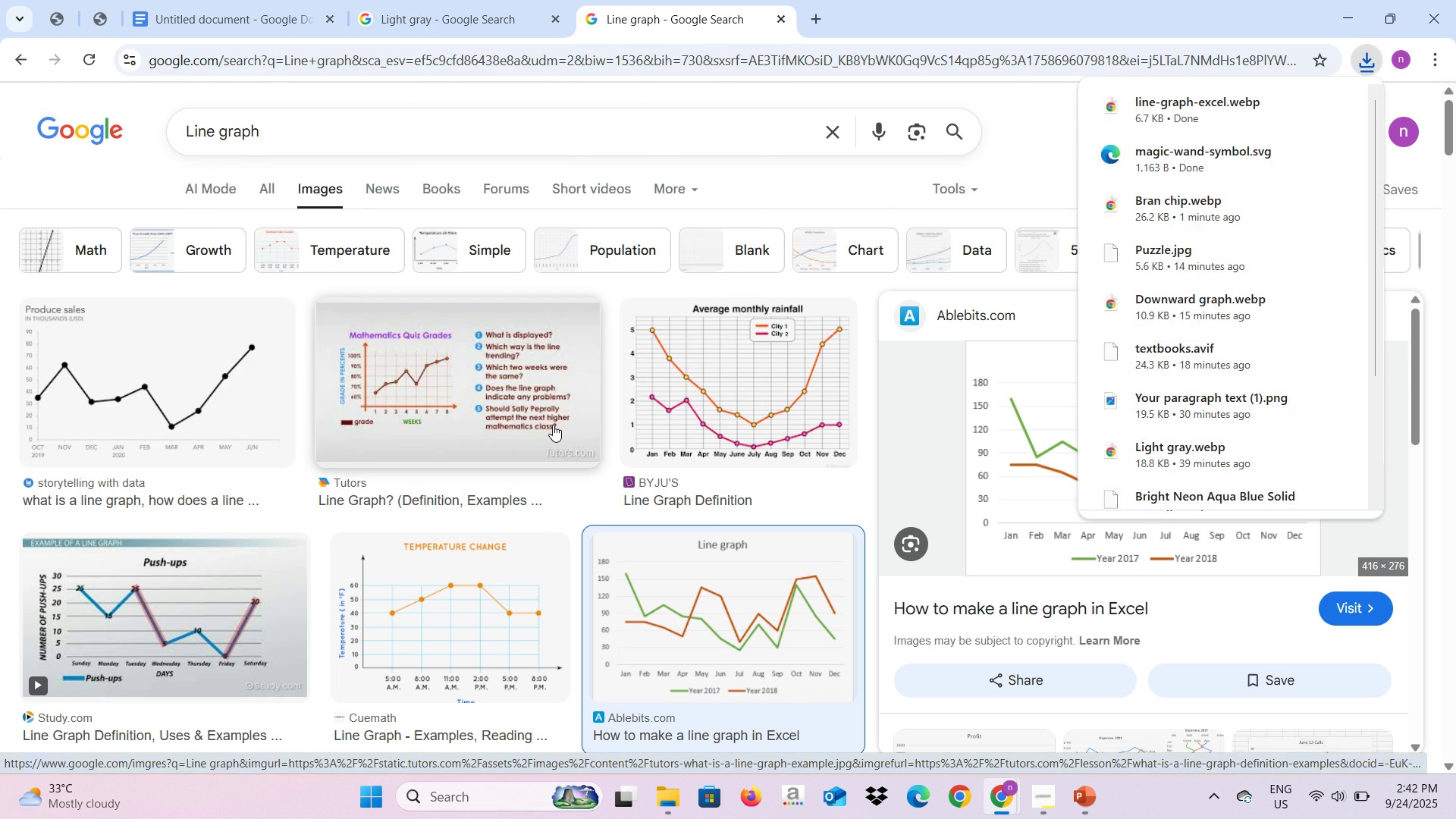 
key(Alt+Tab)
 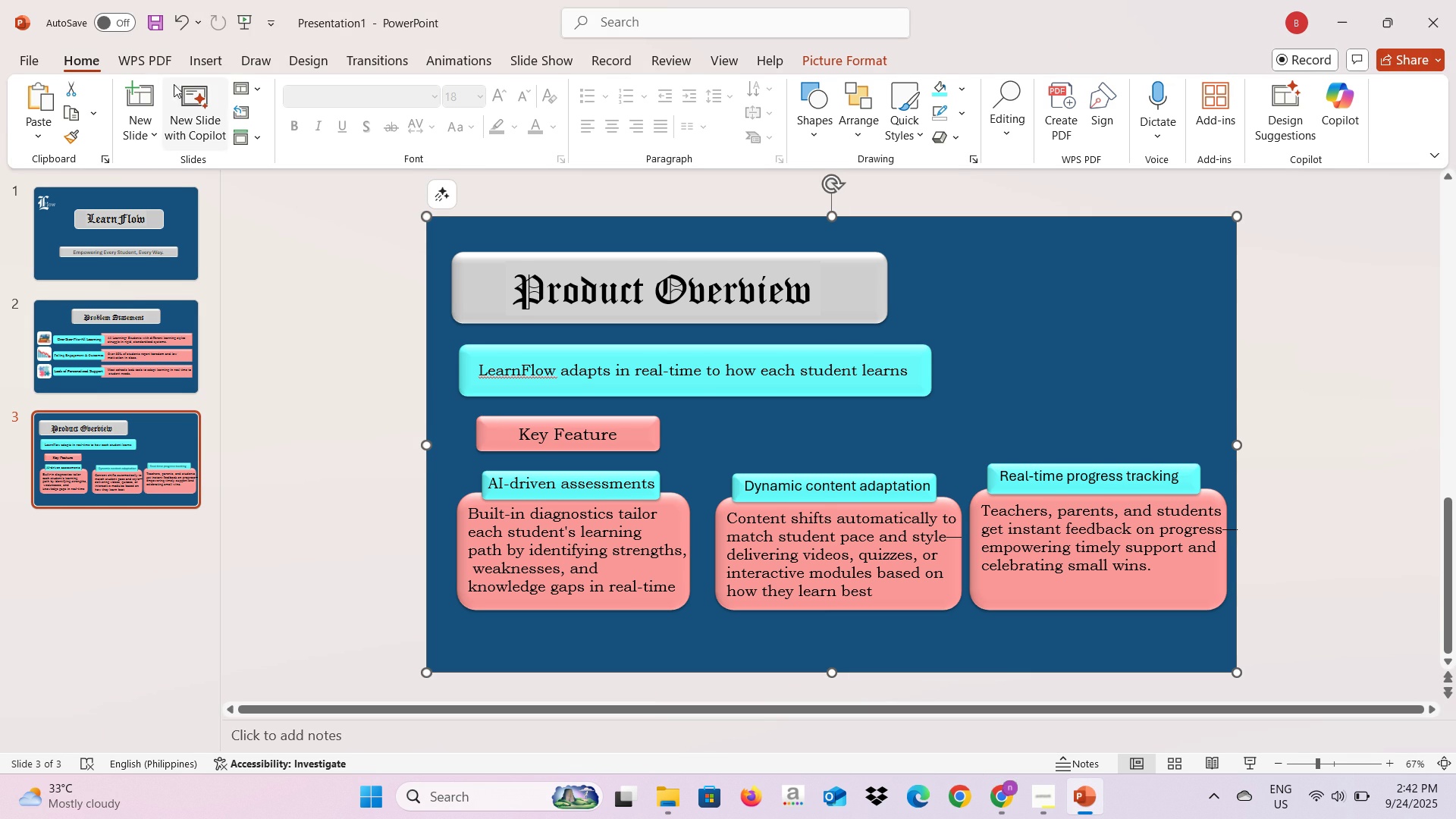 
left_click([209, 67])
 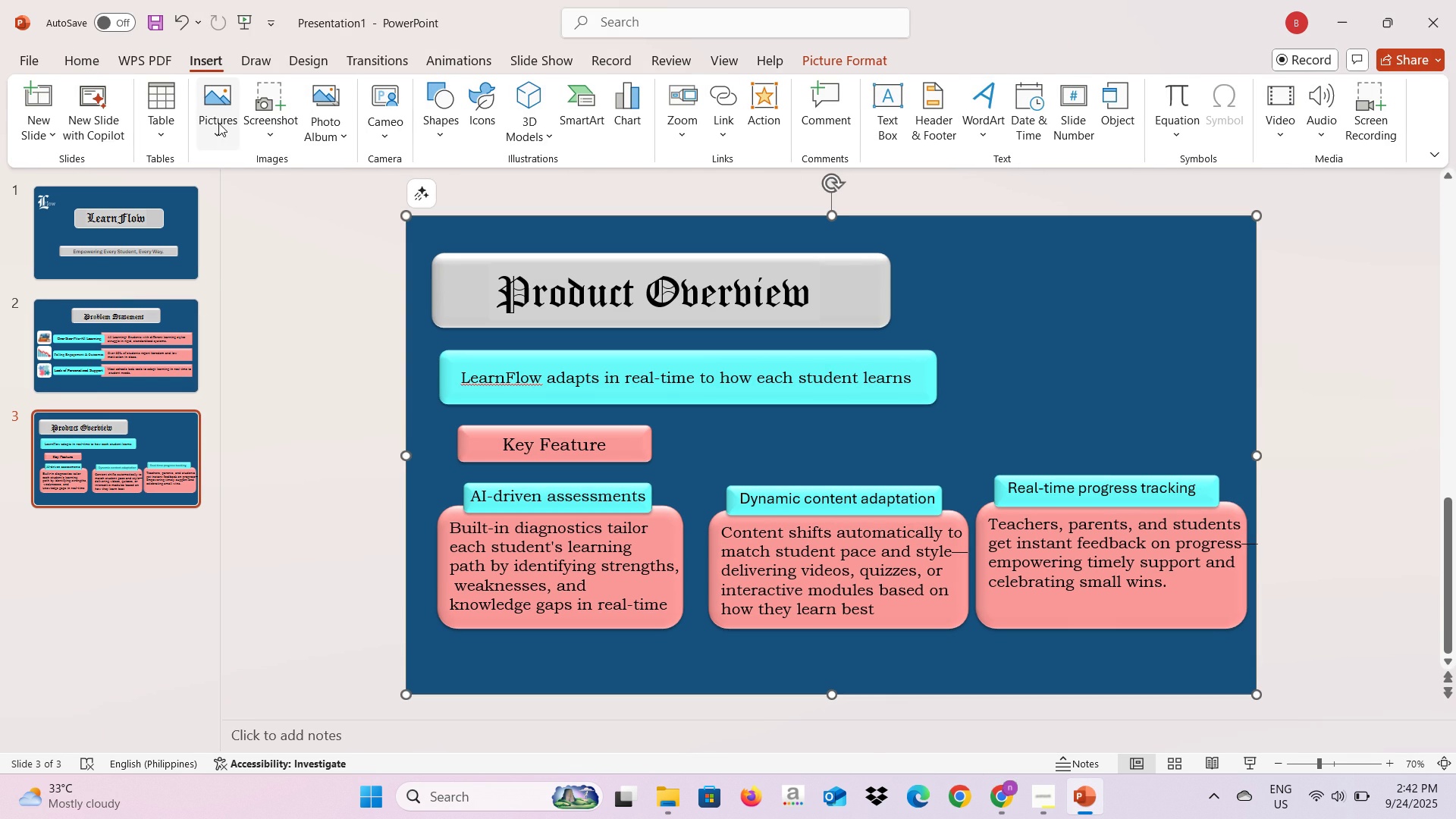 
left_click([218, 123])
 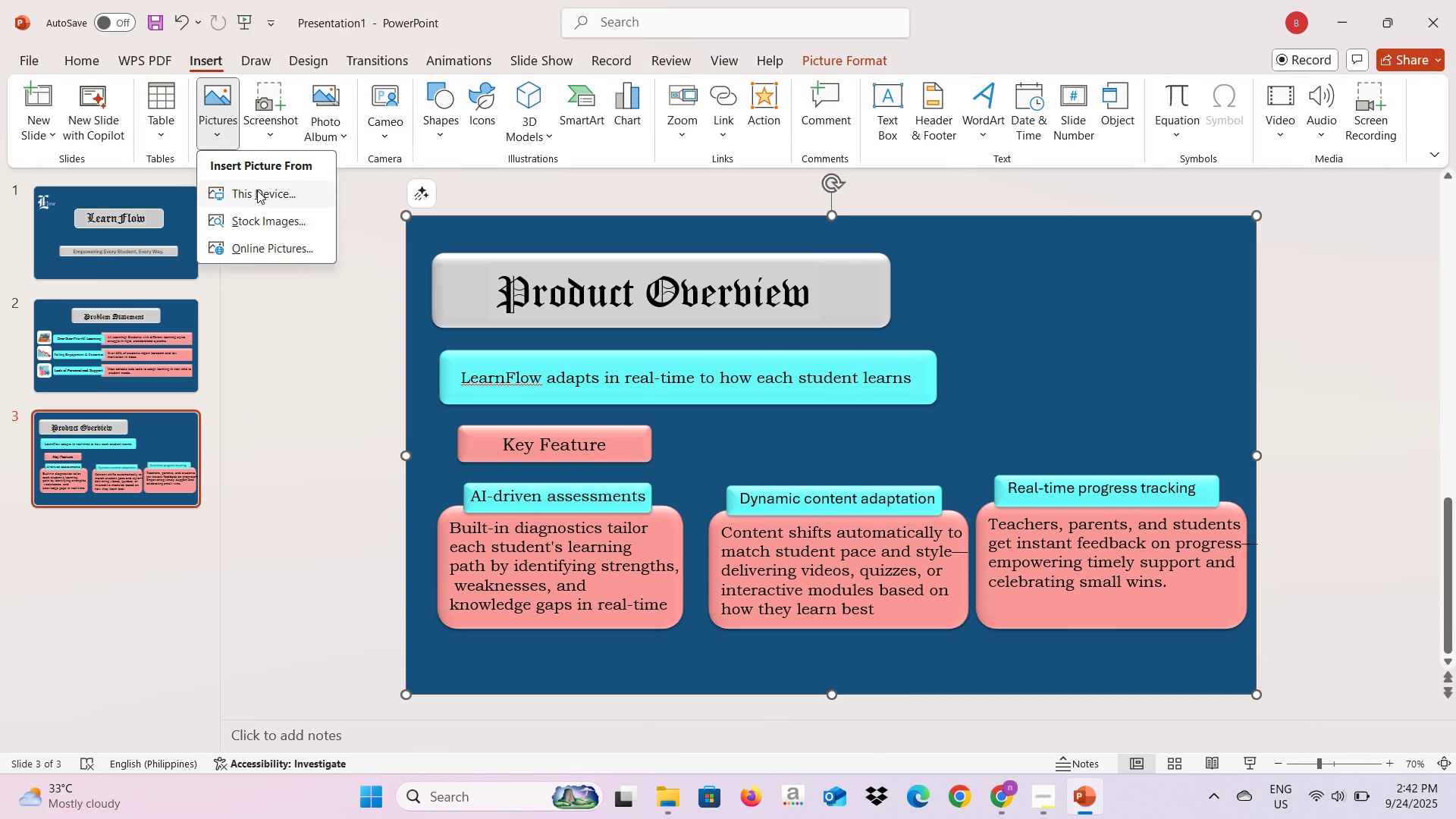 
left_click([257, 190])
 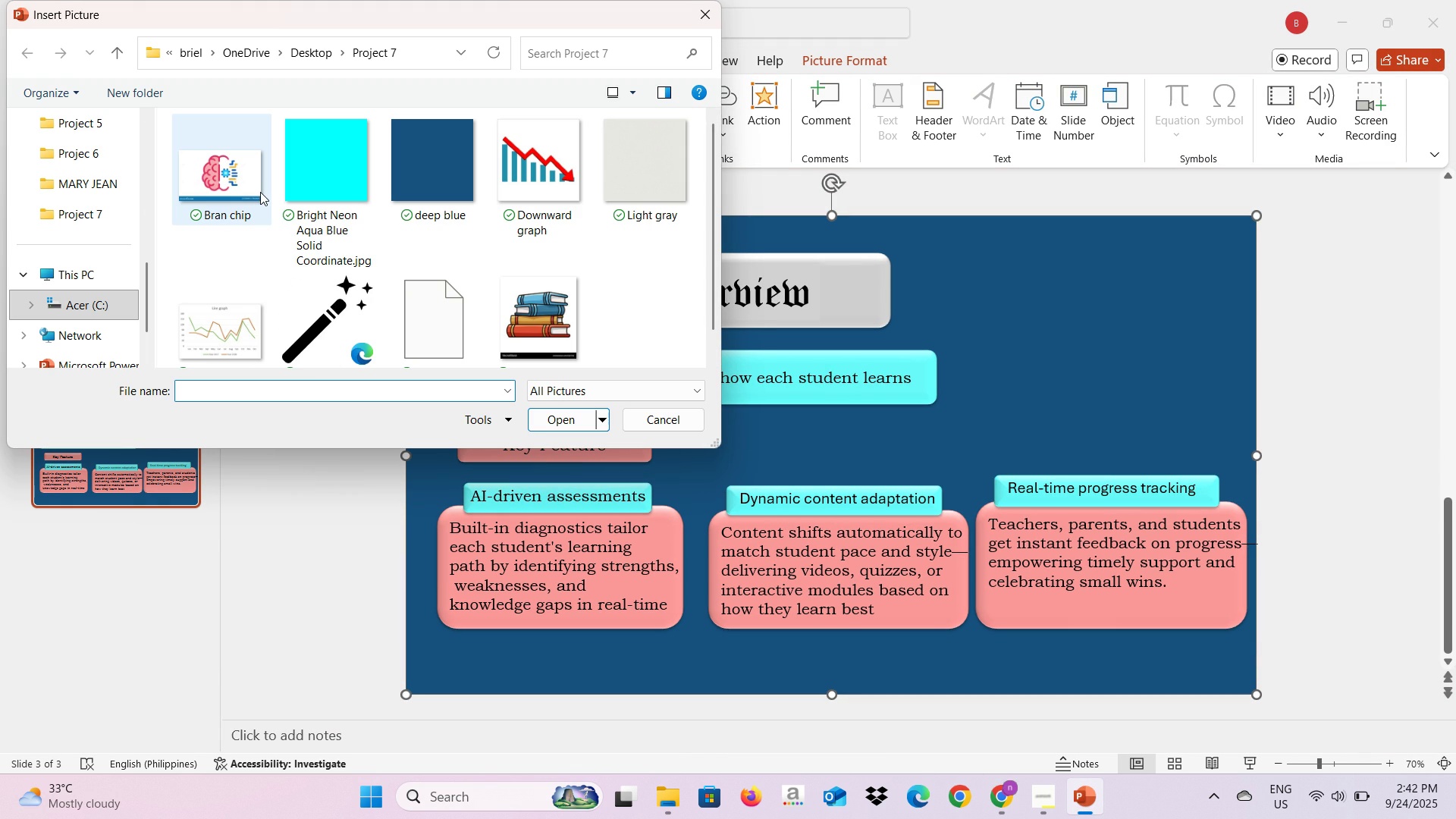 
left_click([246, 199])